 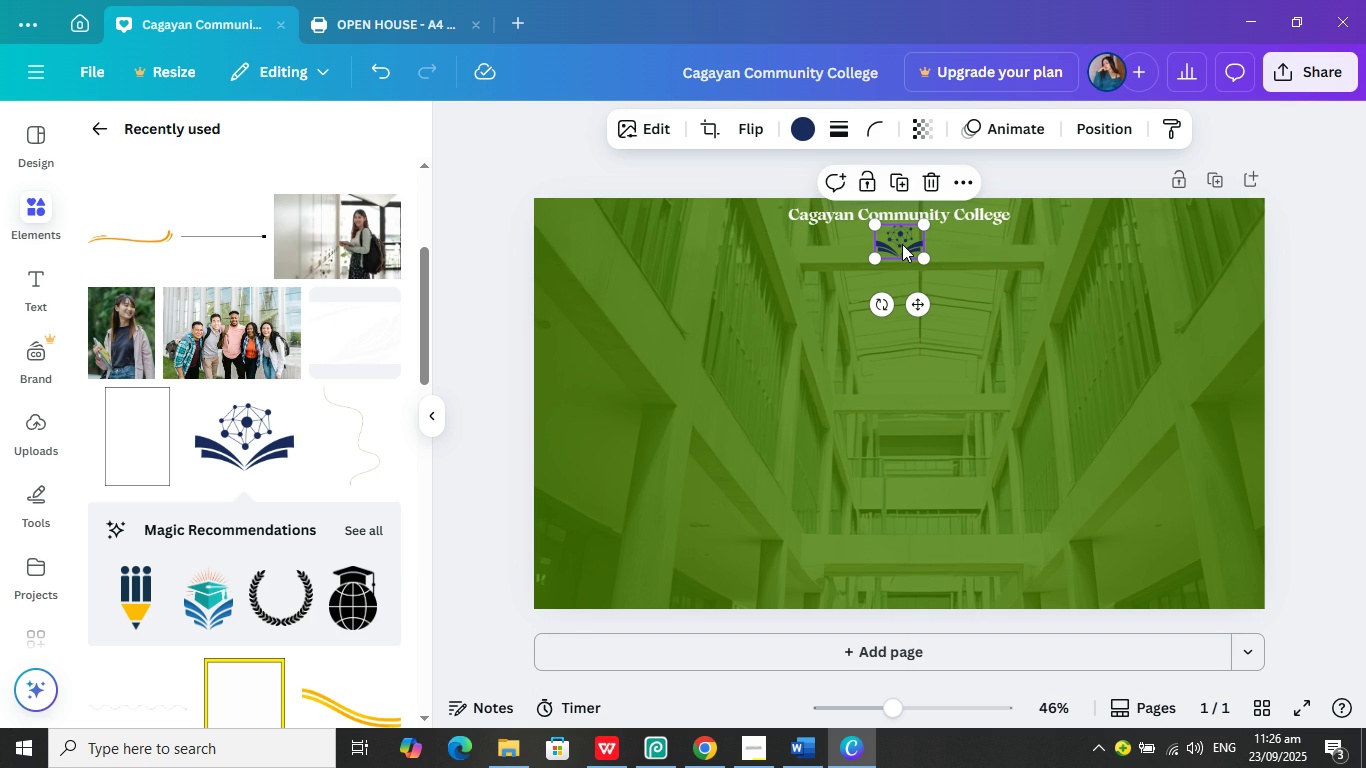 
left_click([795, 134])
 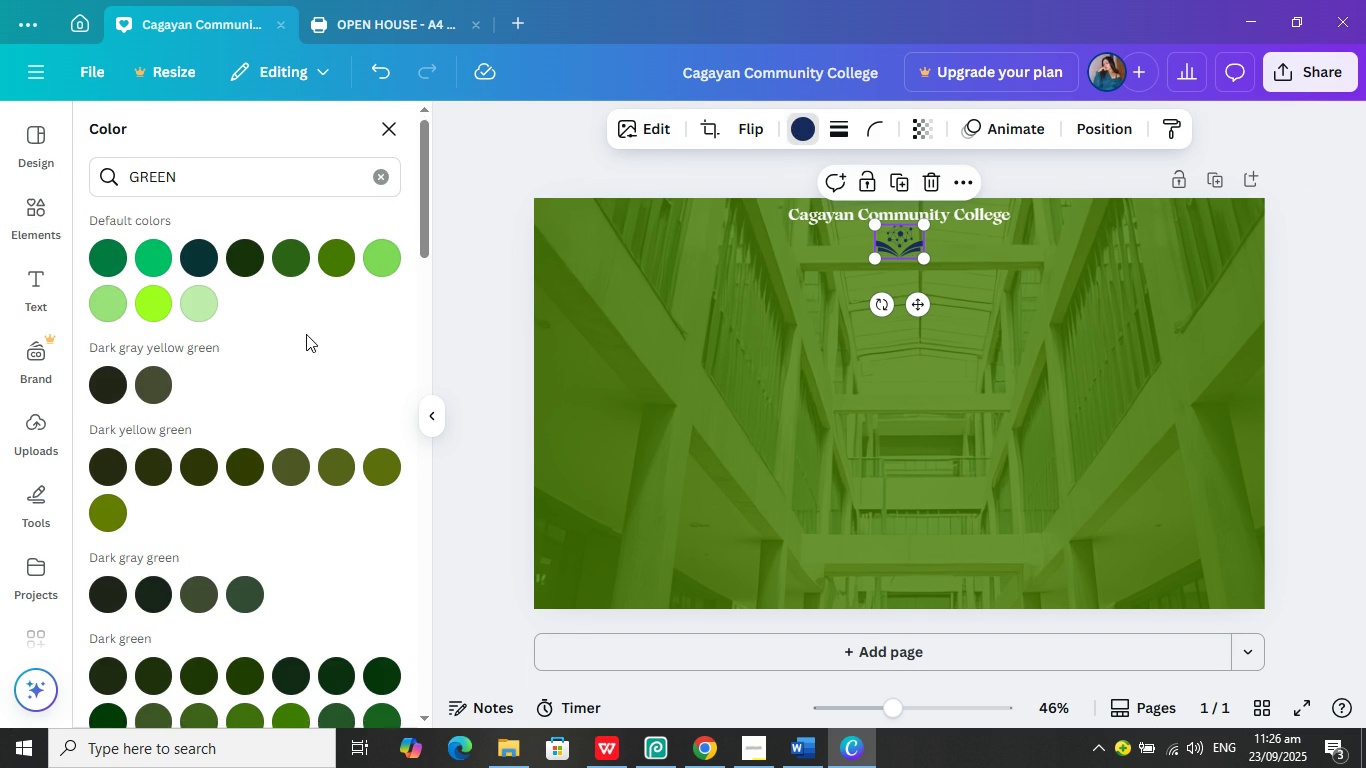 
scroll: coordinate [306, 255], scroll_direction: none, amount: 0.0
 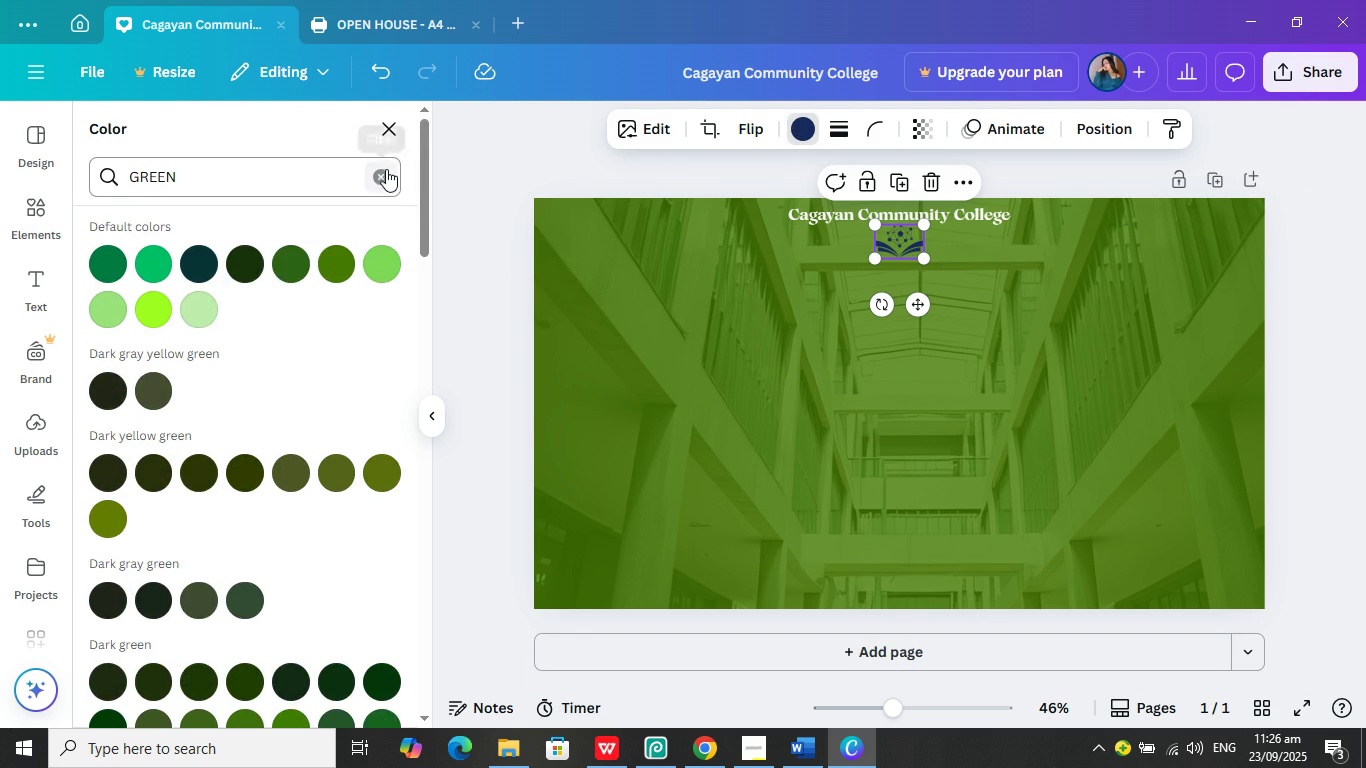 
left_click([386, 170])
 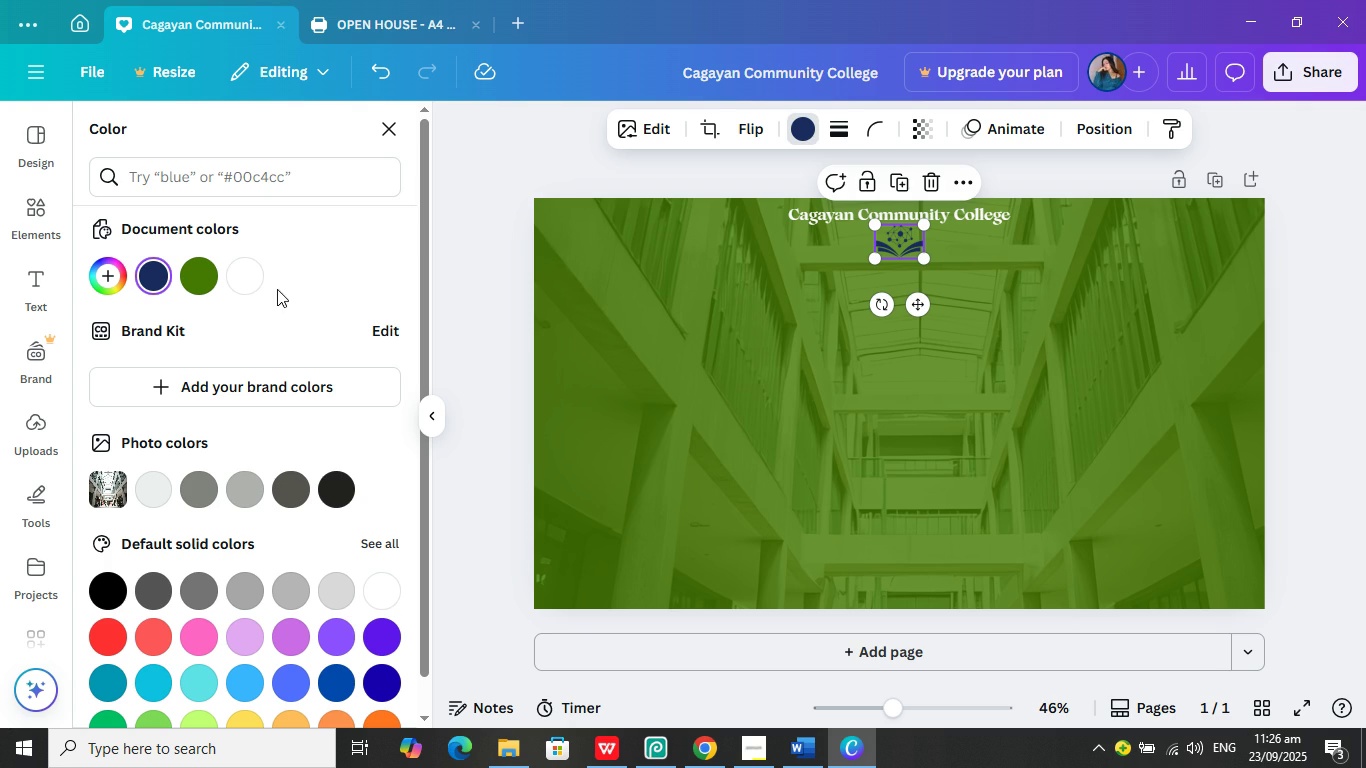 
mouse_move([285, 265])
 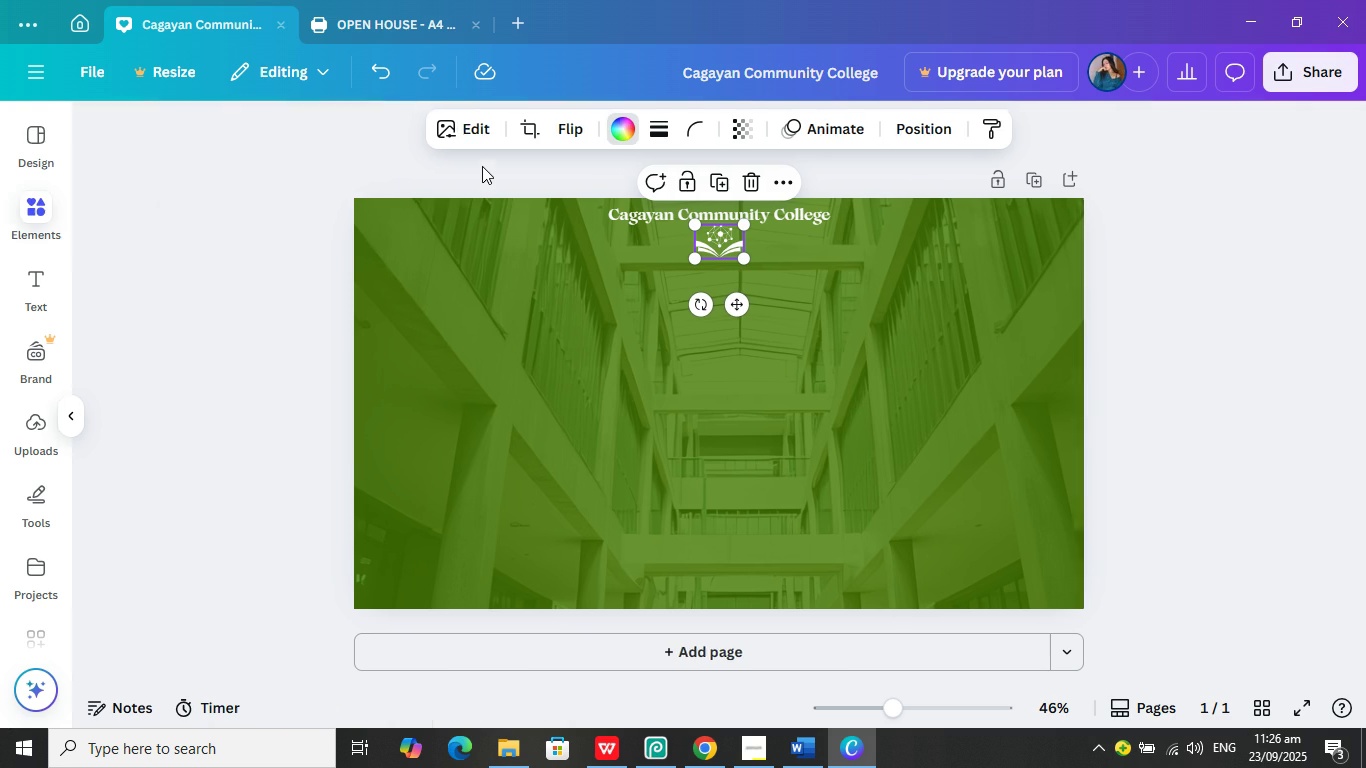 
left_click([482, 166])
 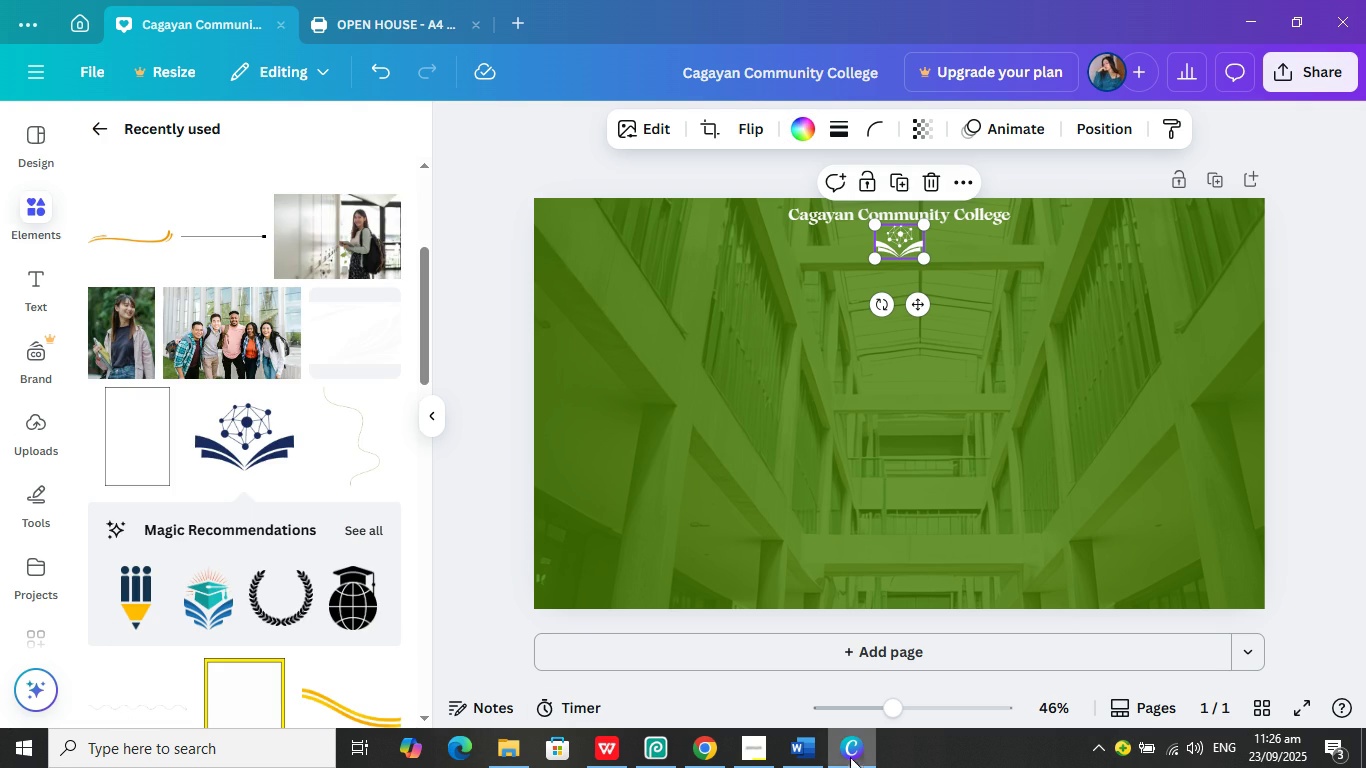 
left_click([710, 748])
 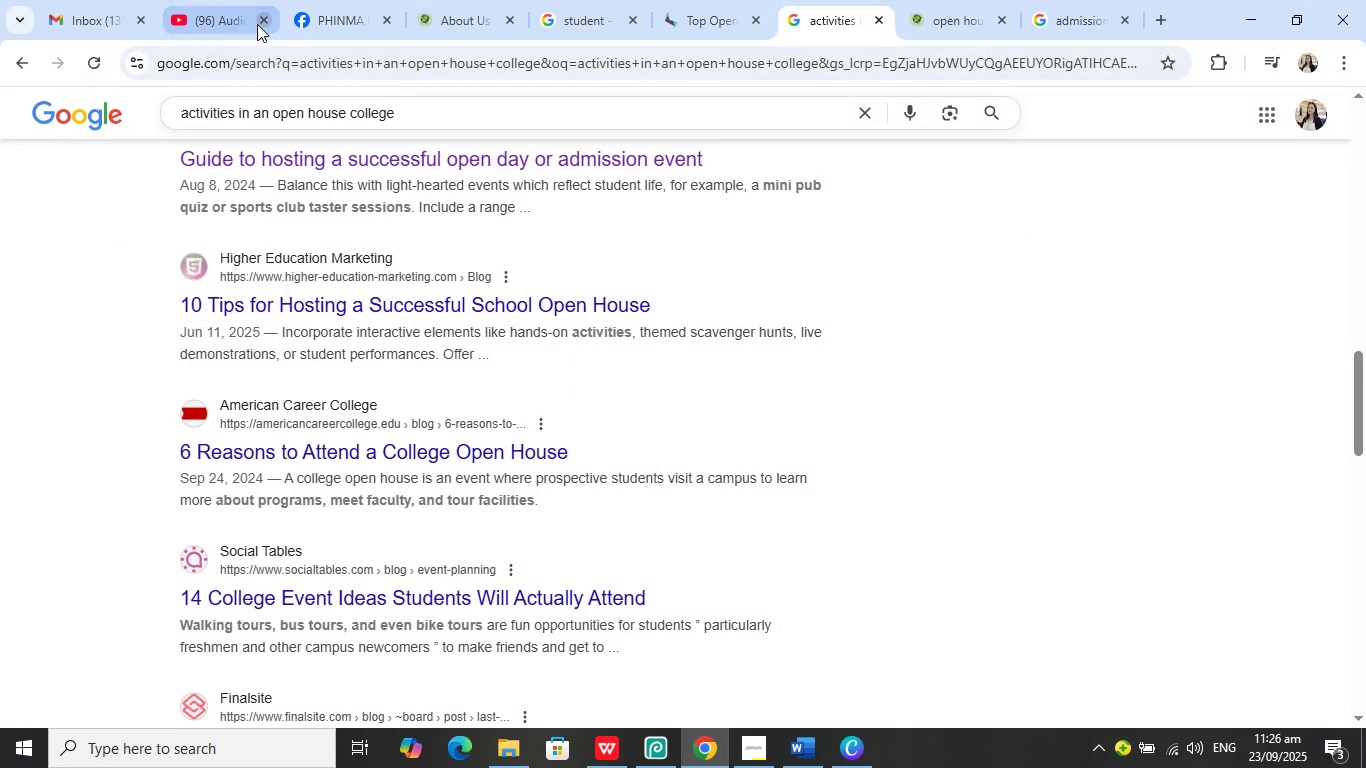 
left_click([203, 10])
 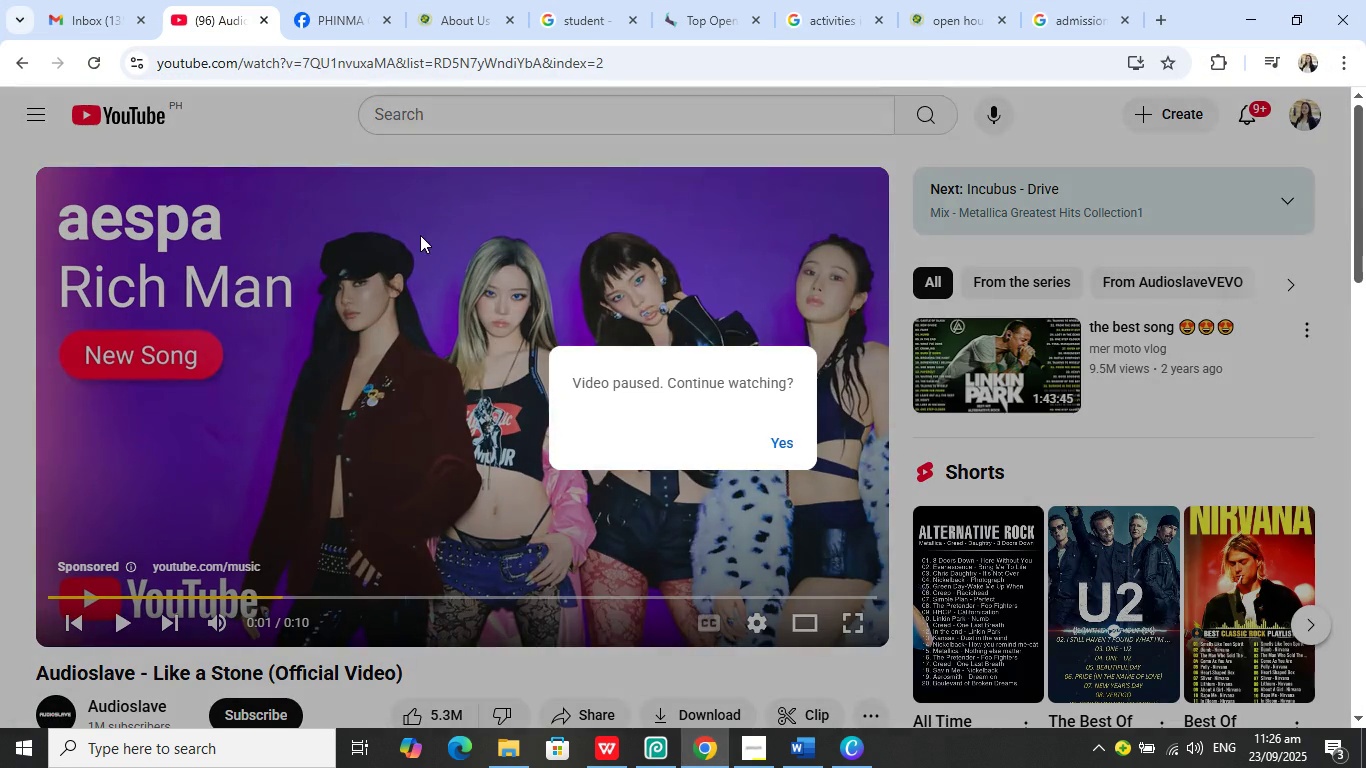 
left_click([420, 235])
 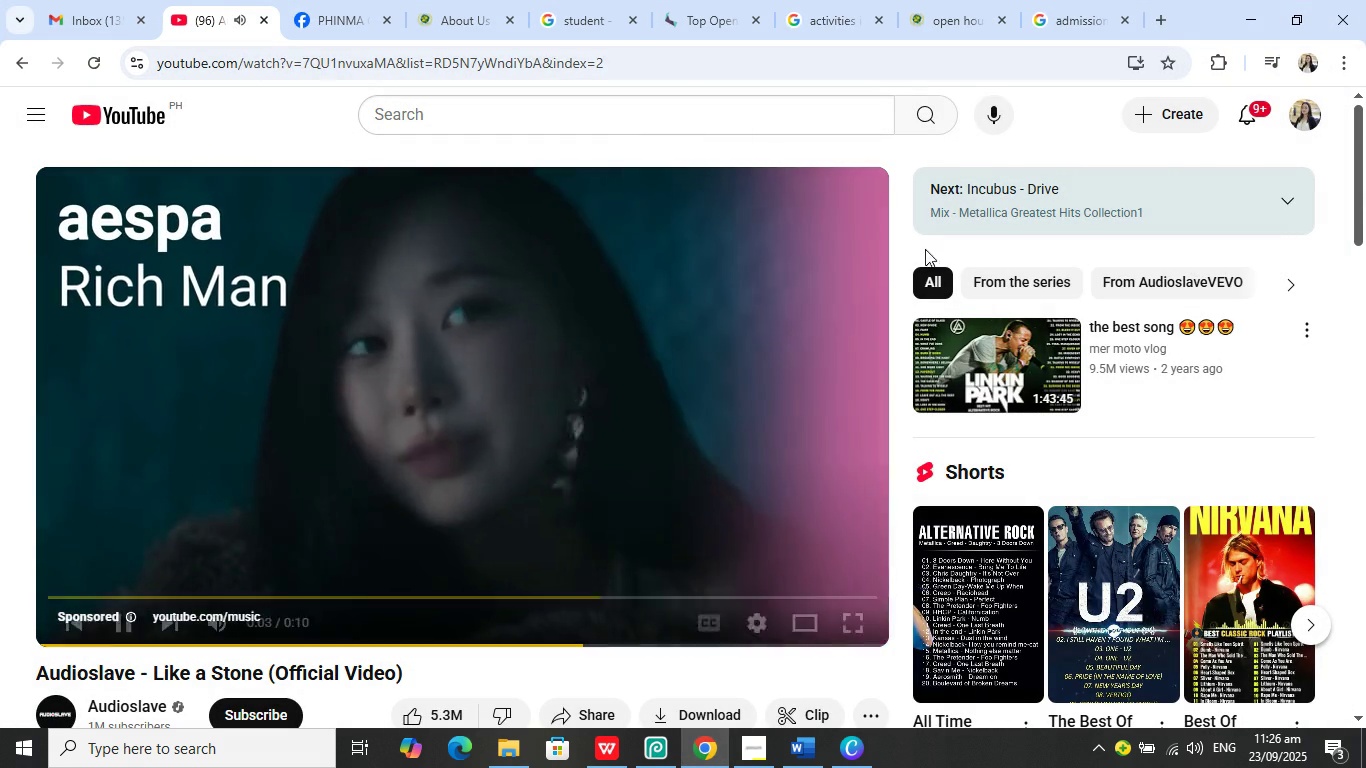 
left_click([1019, 375])
 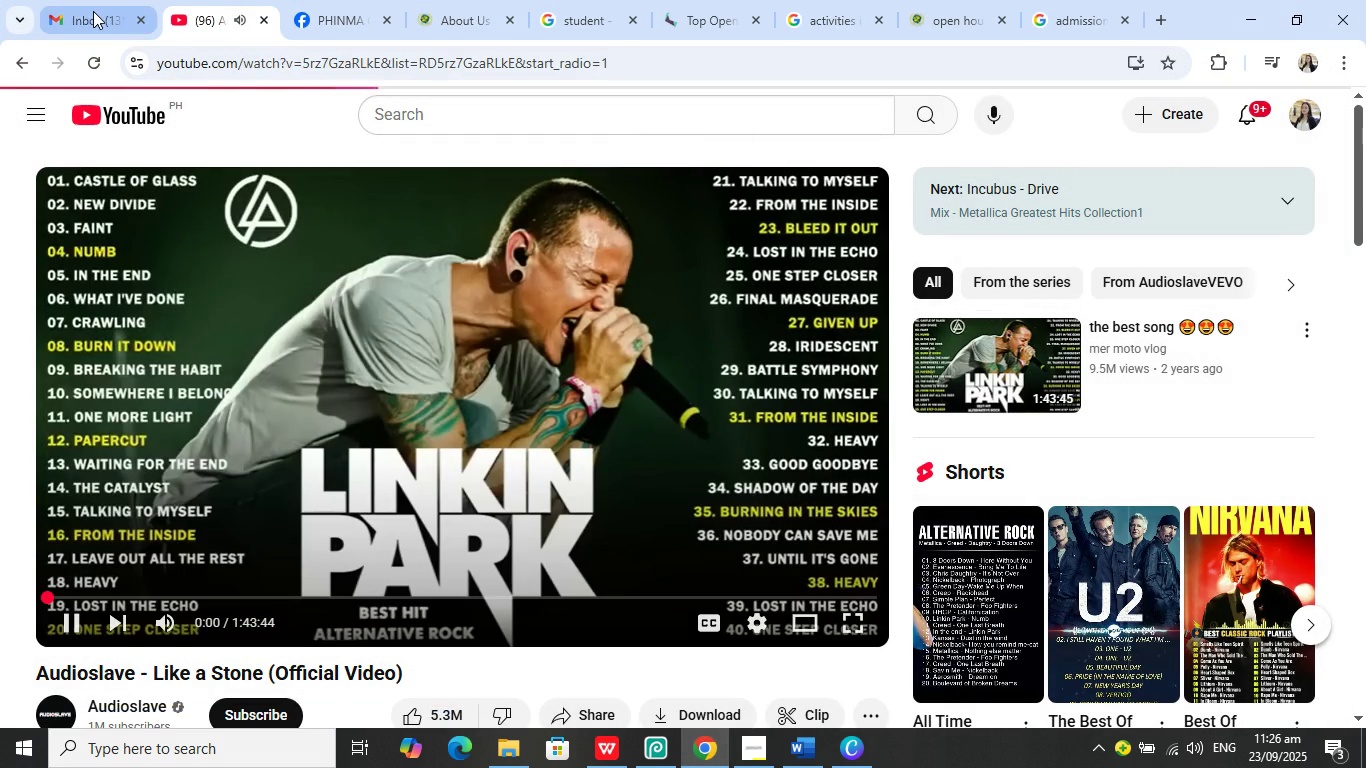 
left_click([93, 11])
 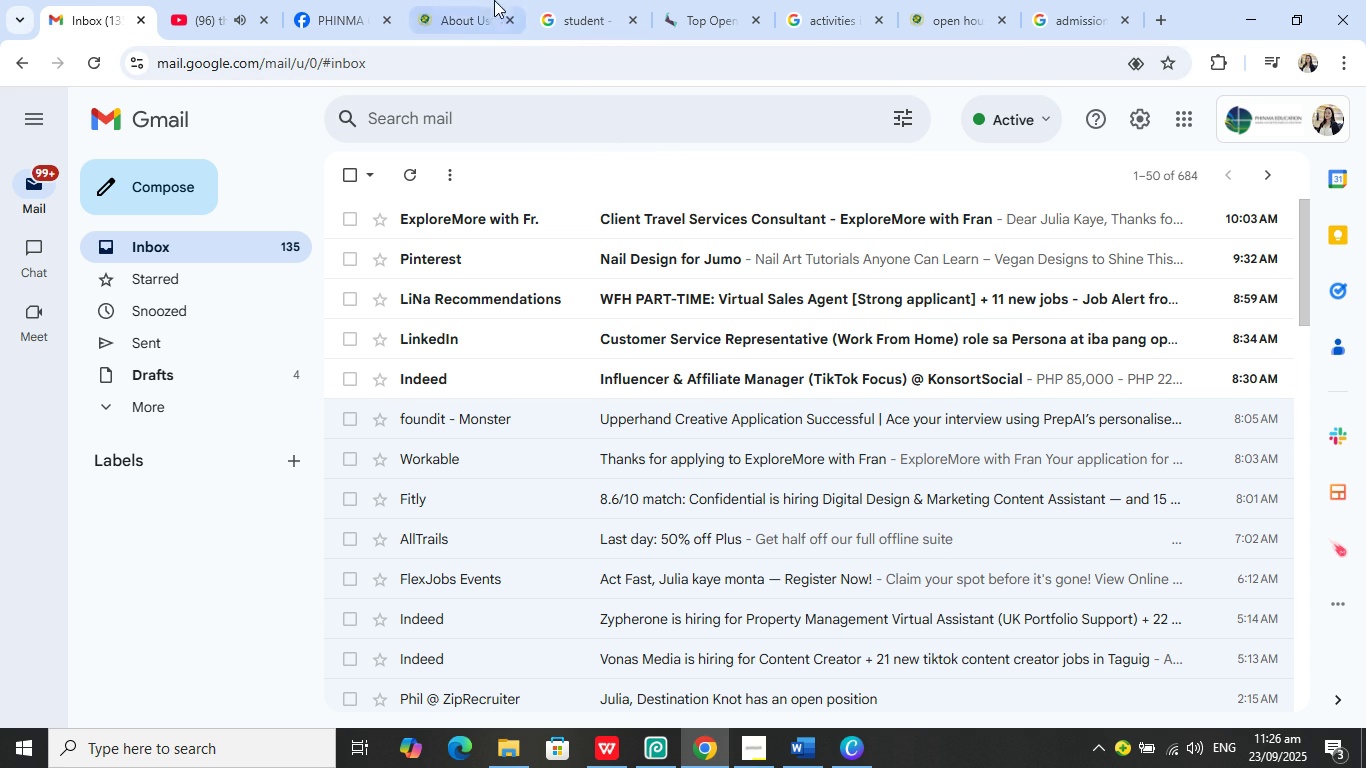 
left_click([328, 8])
 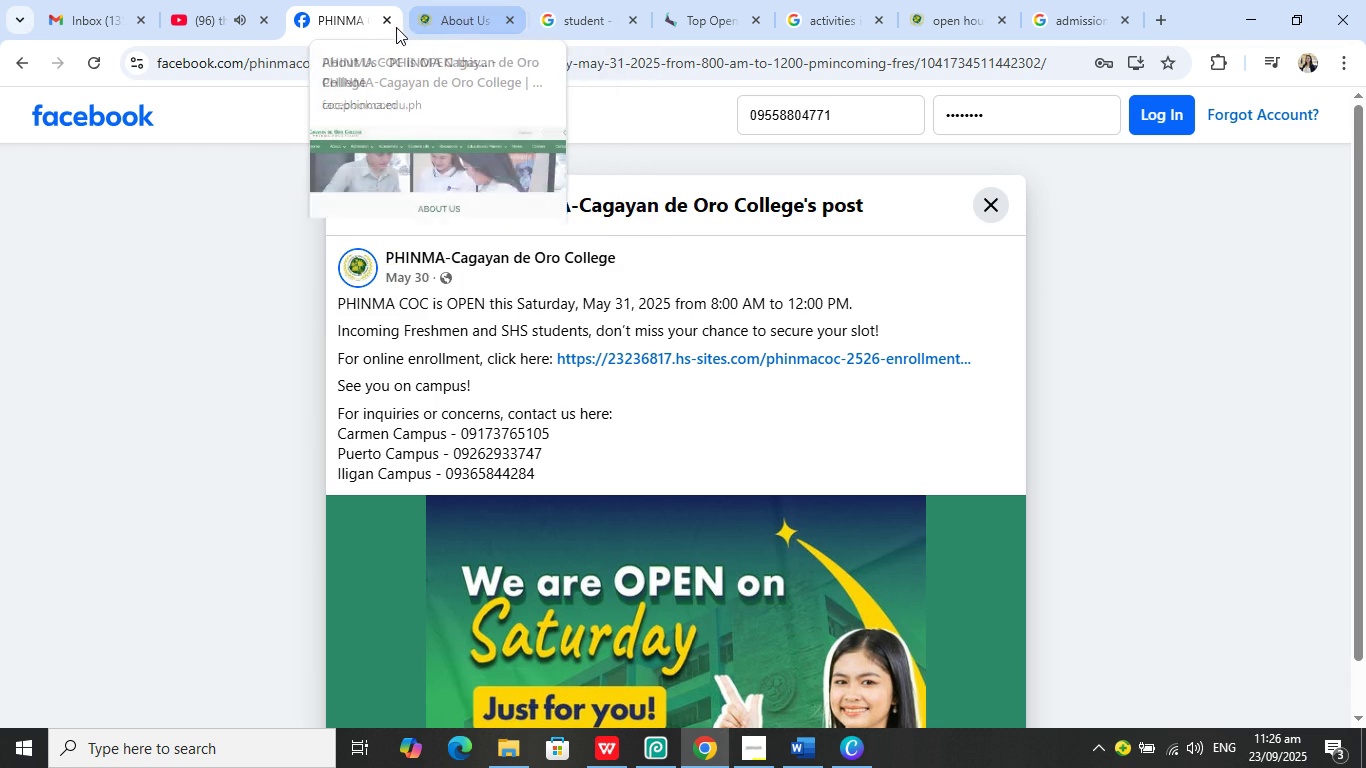 
left_click([392, 21])
 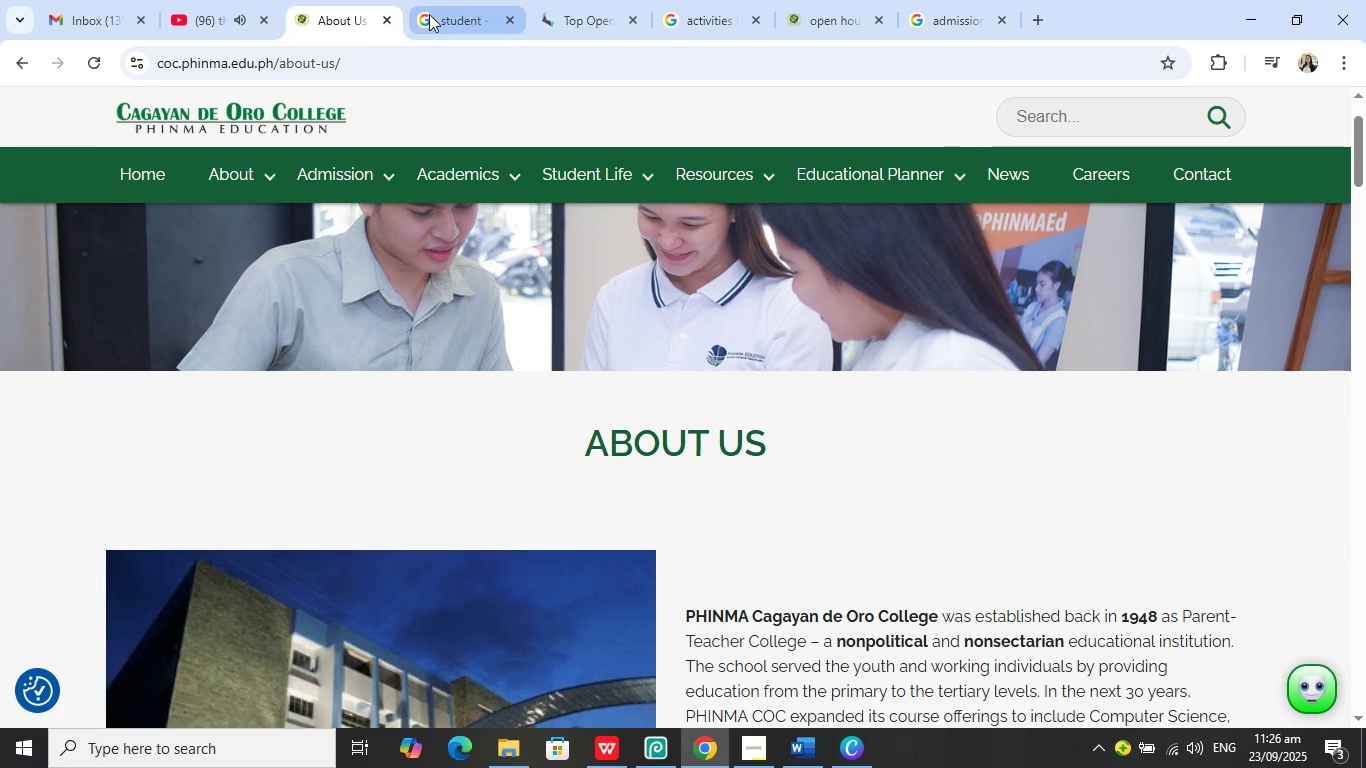 
left_click([452, 14])